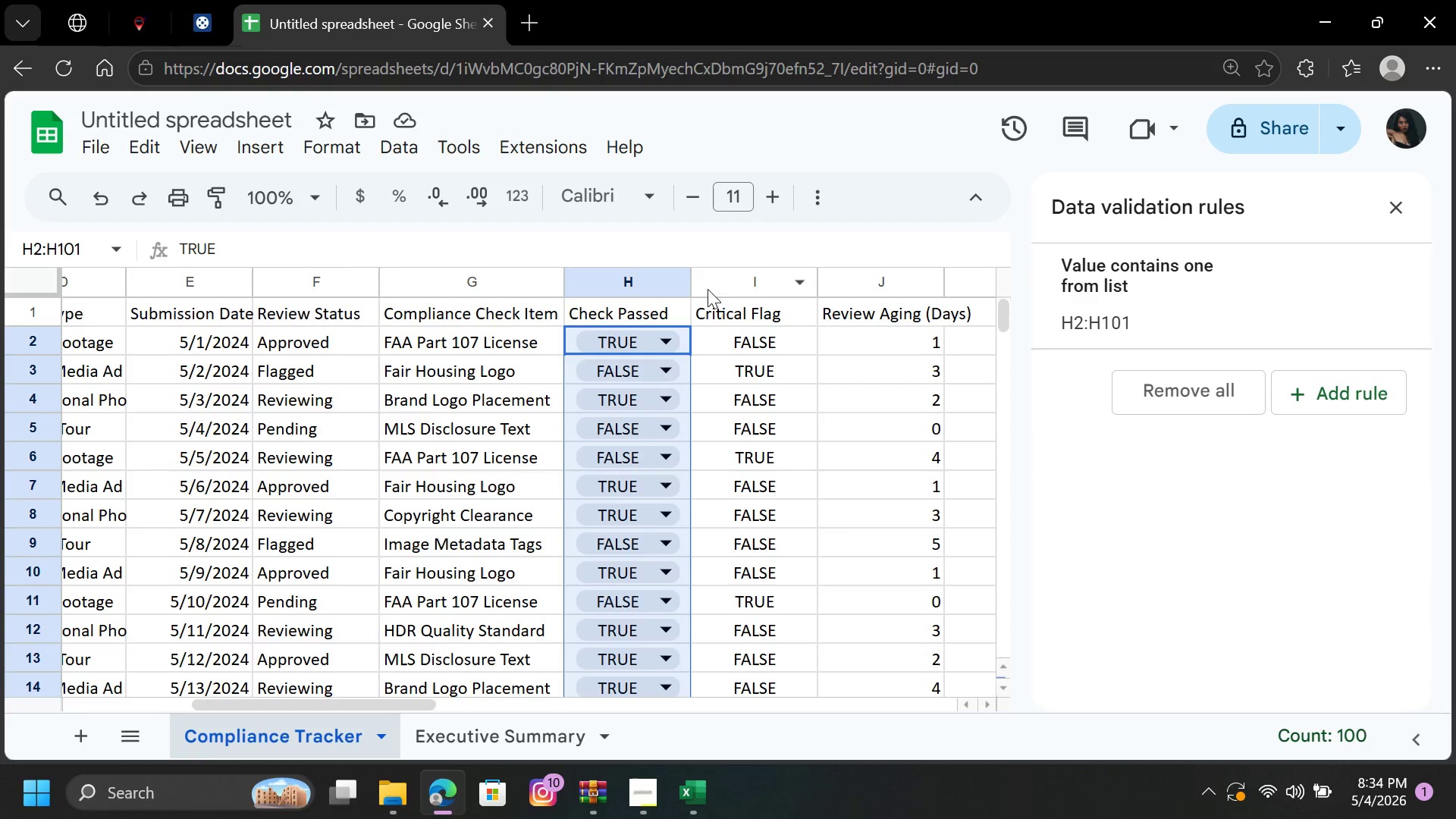 
left_click_drag(start_coordinate=[692, 281], to_coordinate=[701, 281])
 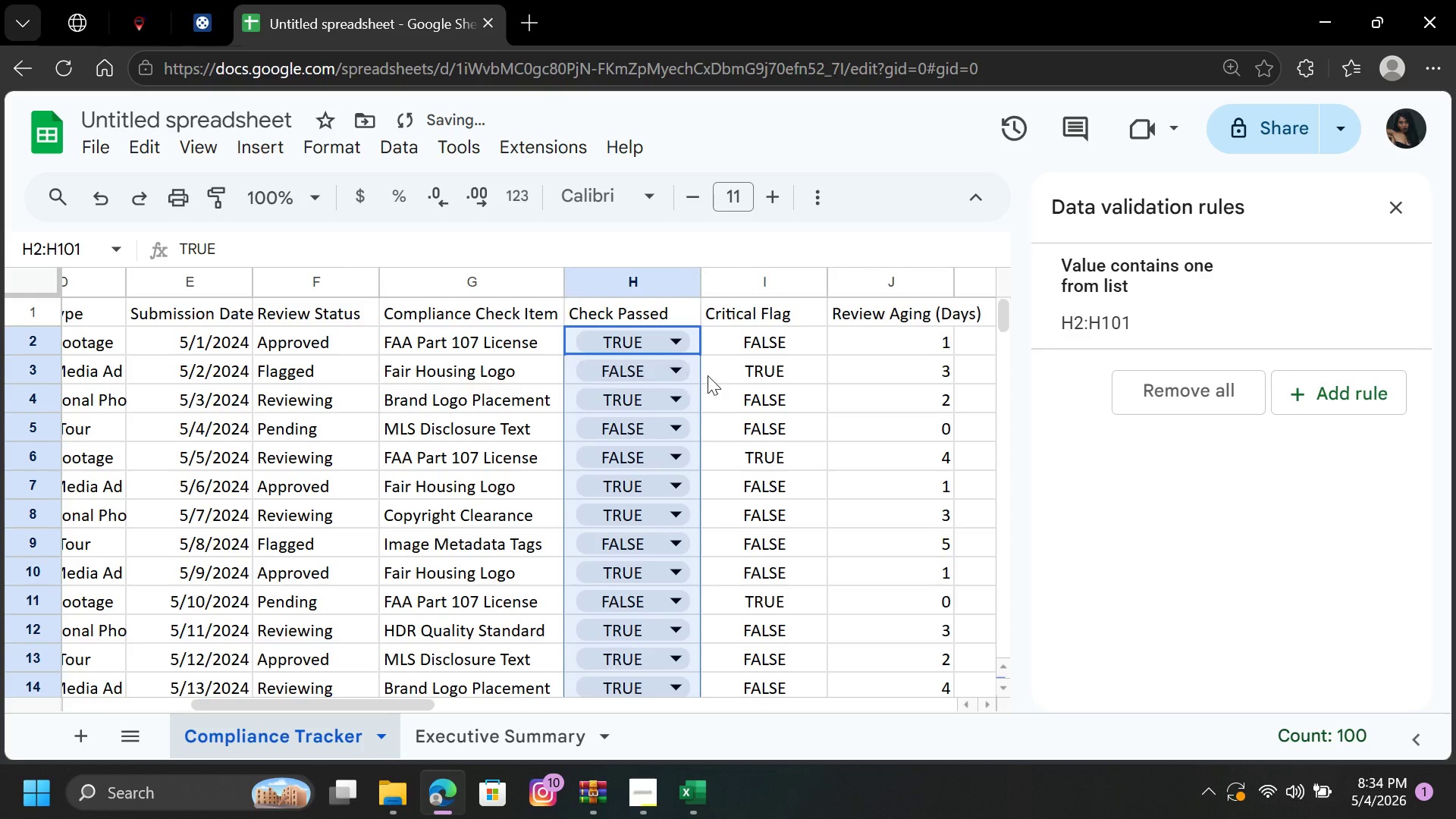 
left_click_drag(start_coordinate=[745, 340], to_coordinate=[763, 582])
 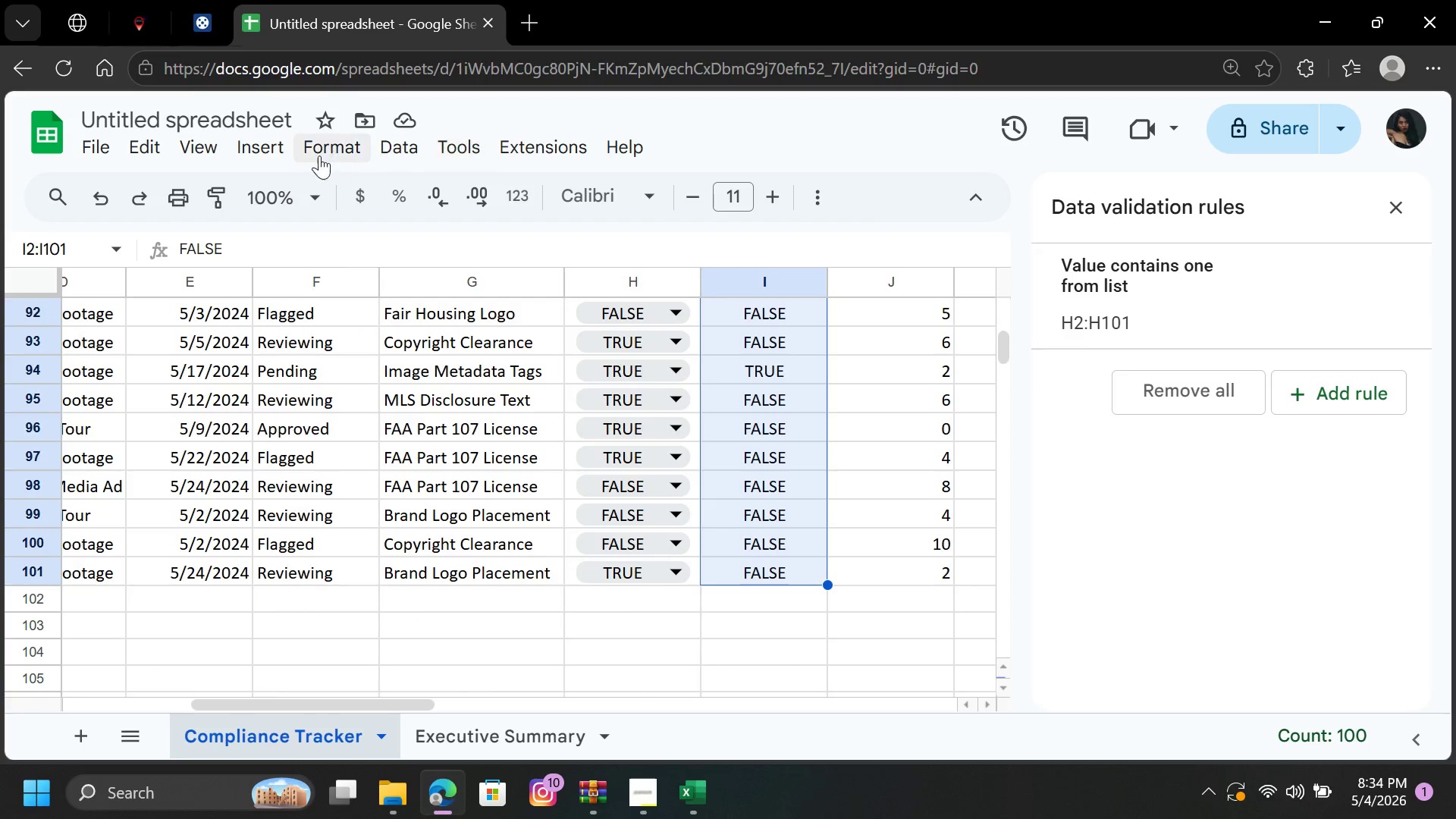 
left_click([282, 147])
 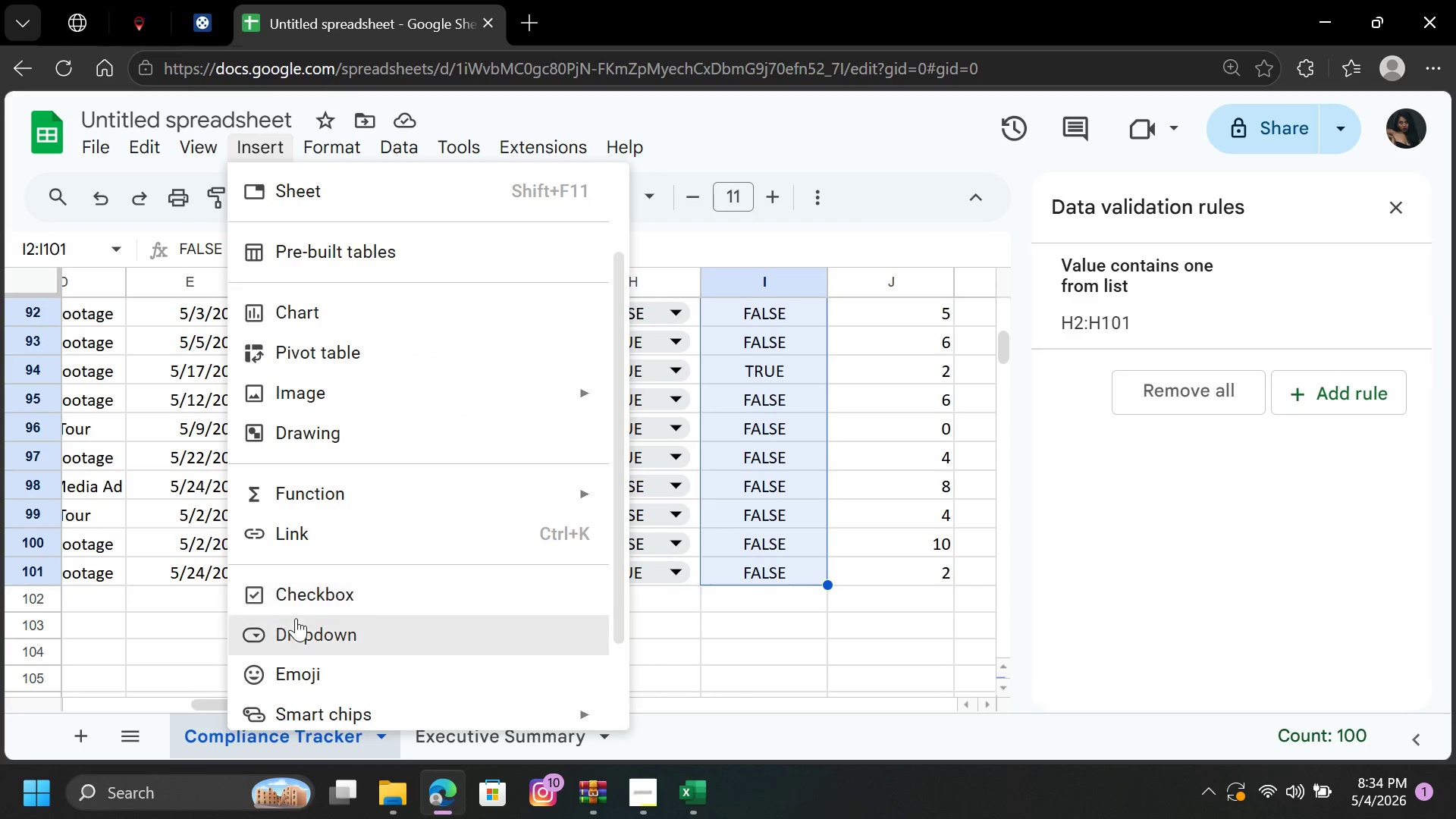 
left_click([315, 634])
 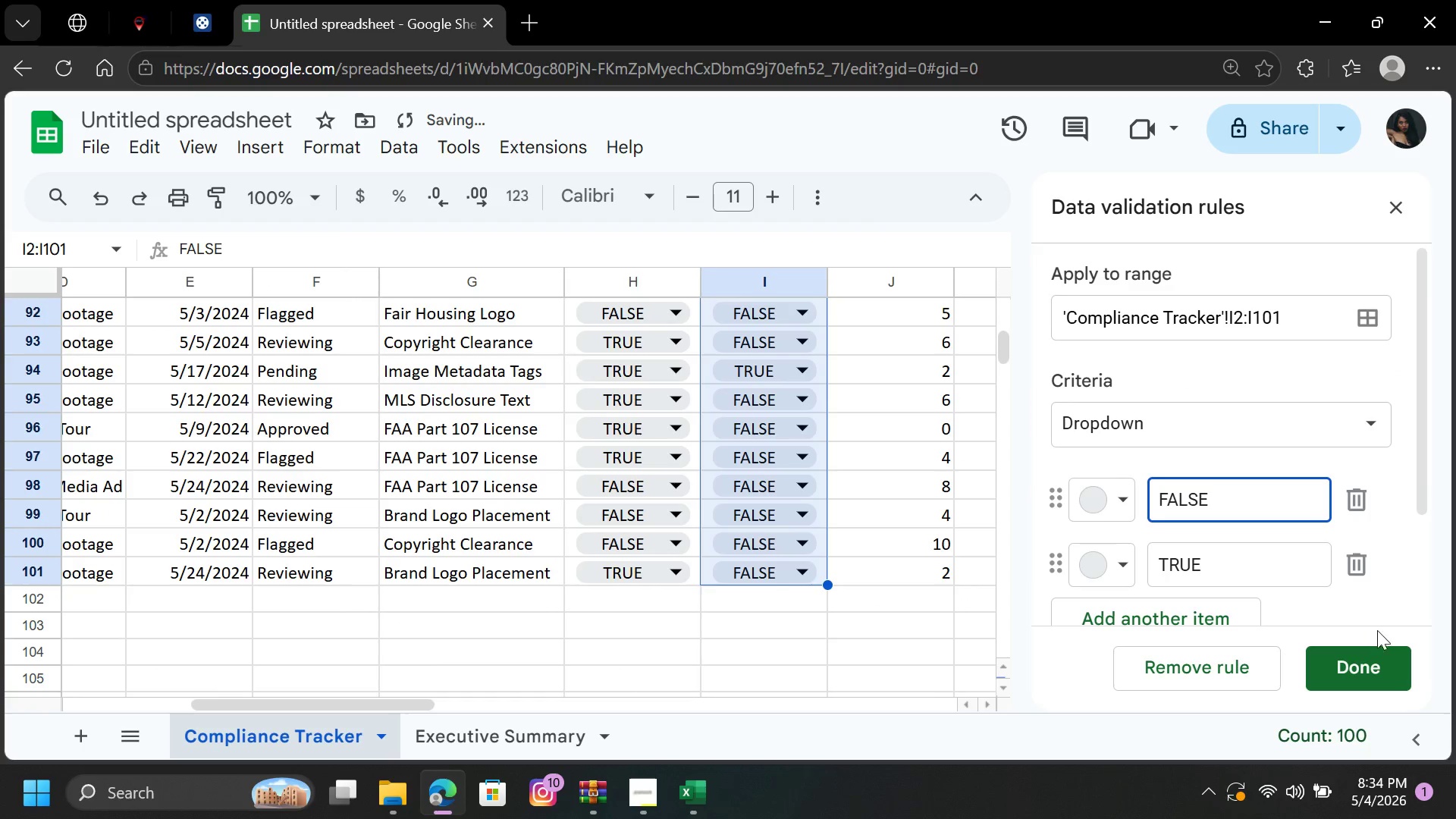 
left_click([1376, 661])
 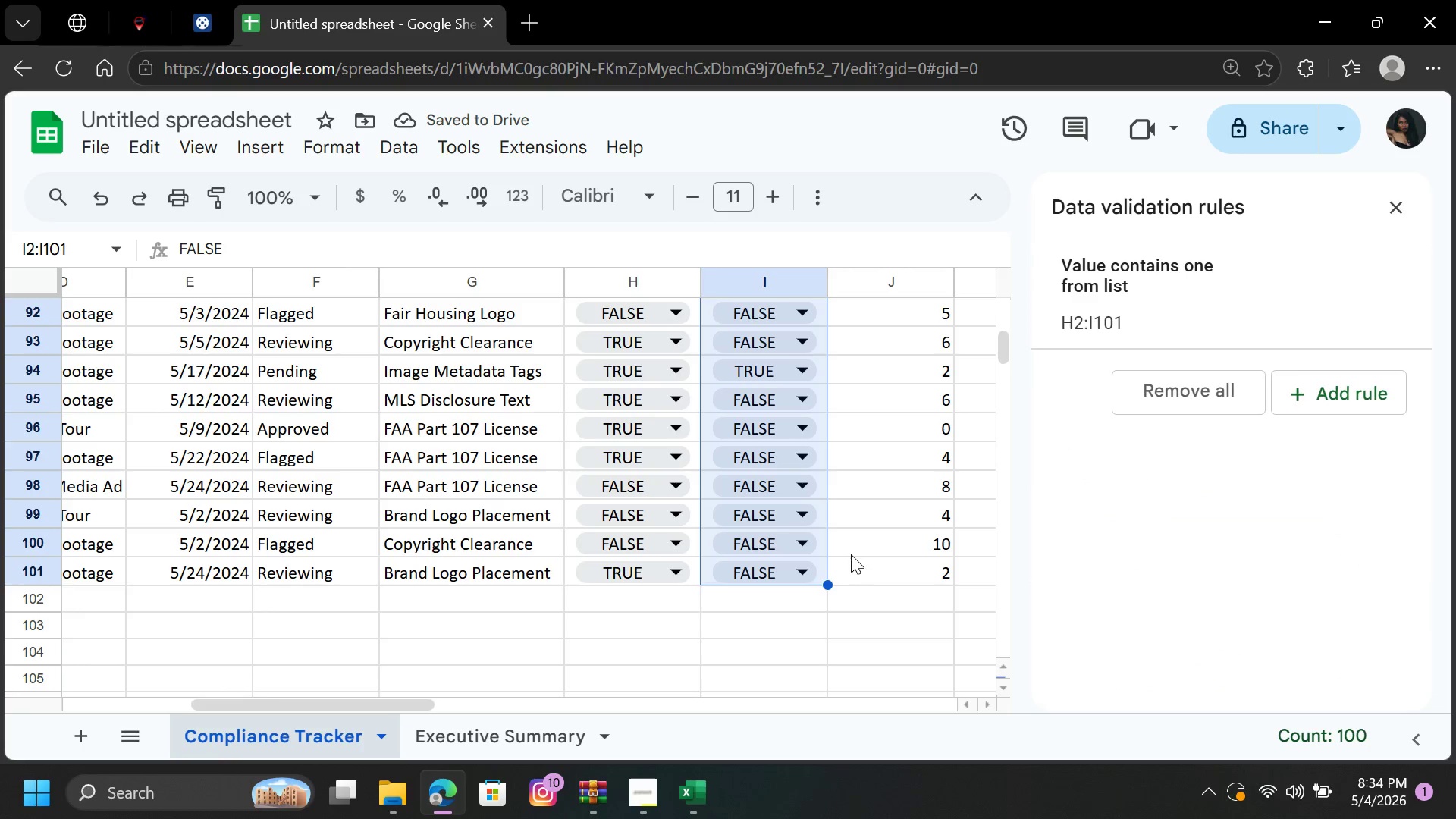 
scroll: coordinate [875, 515], scroll_direction: up, amount: 26.0
 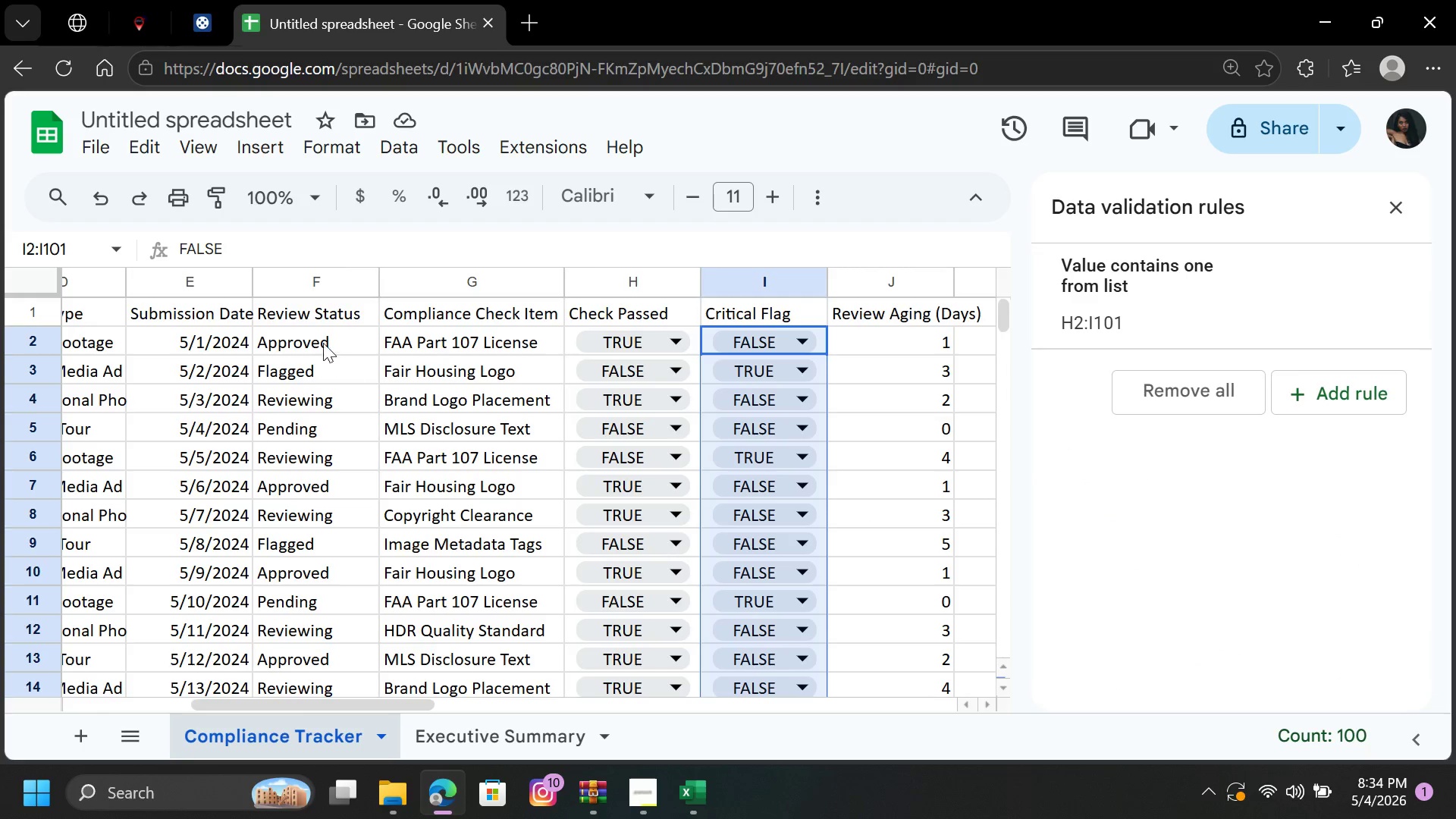 
left_click_drag(start_coordinate=[323, 332], to_coordinate=[293, 350])
 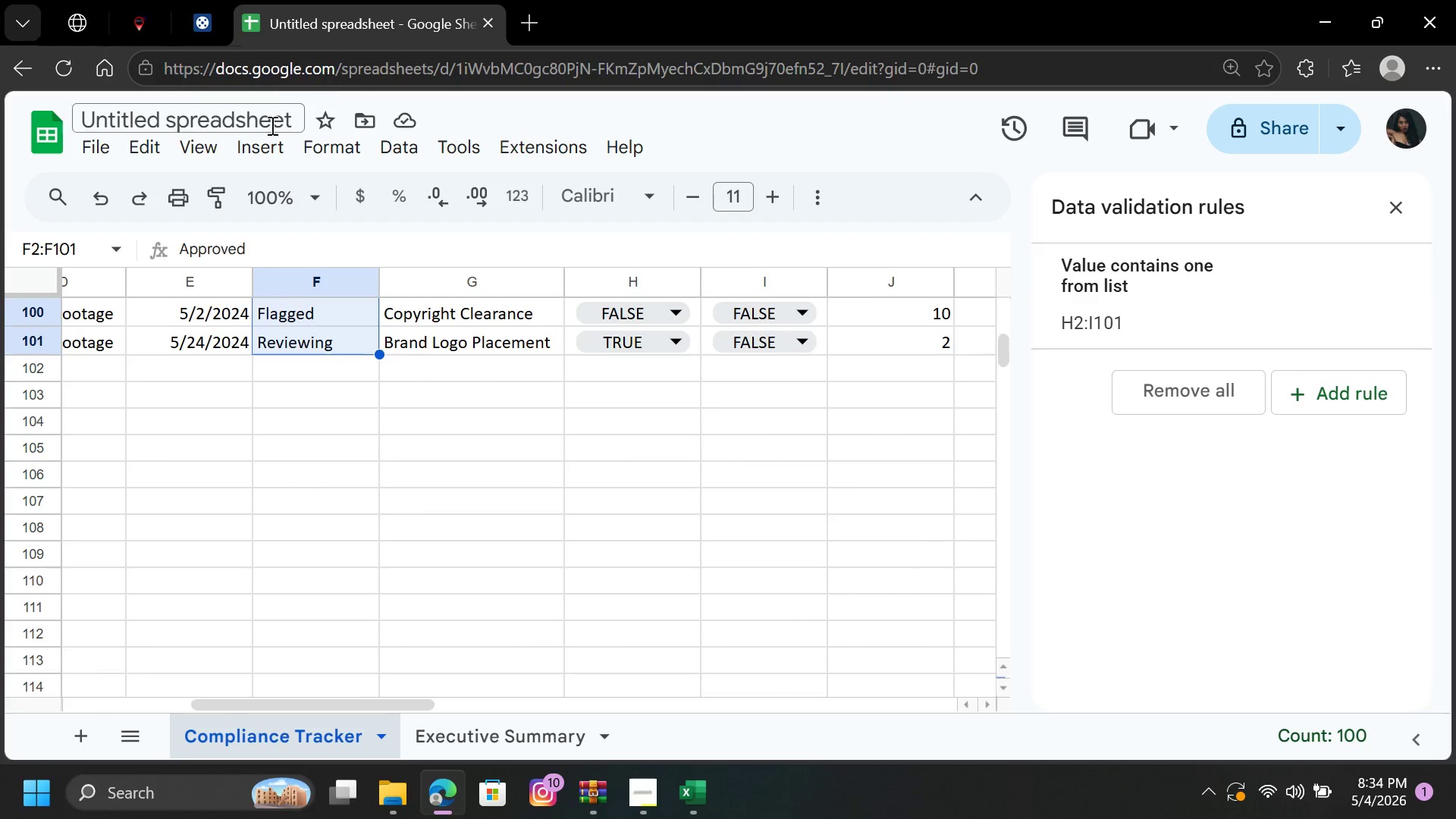 
left_click([262, 144])
 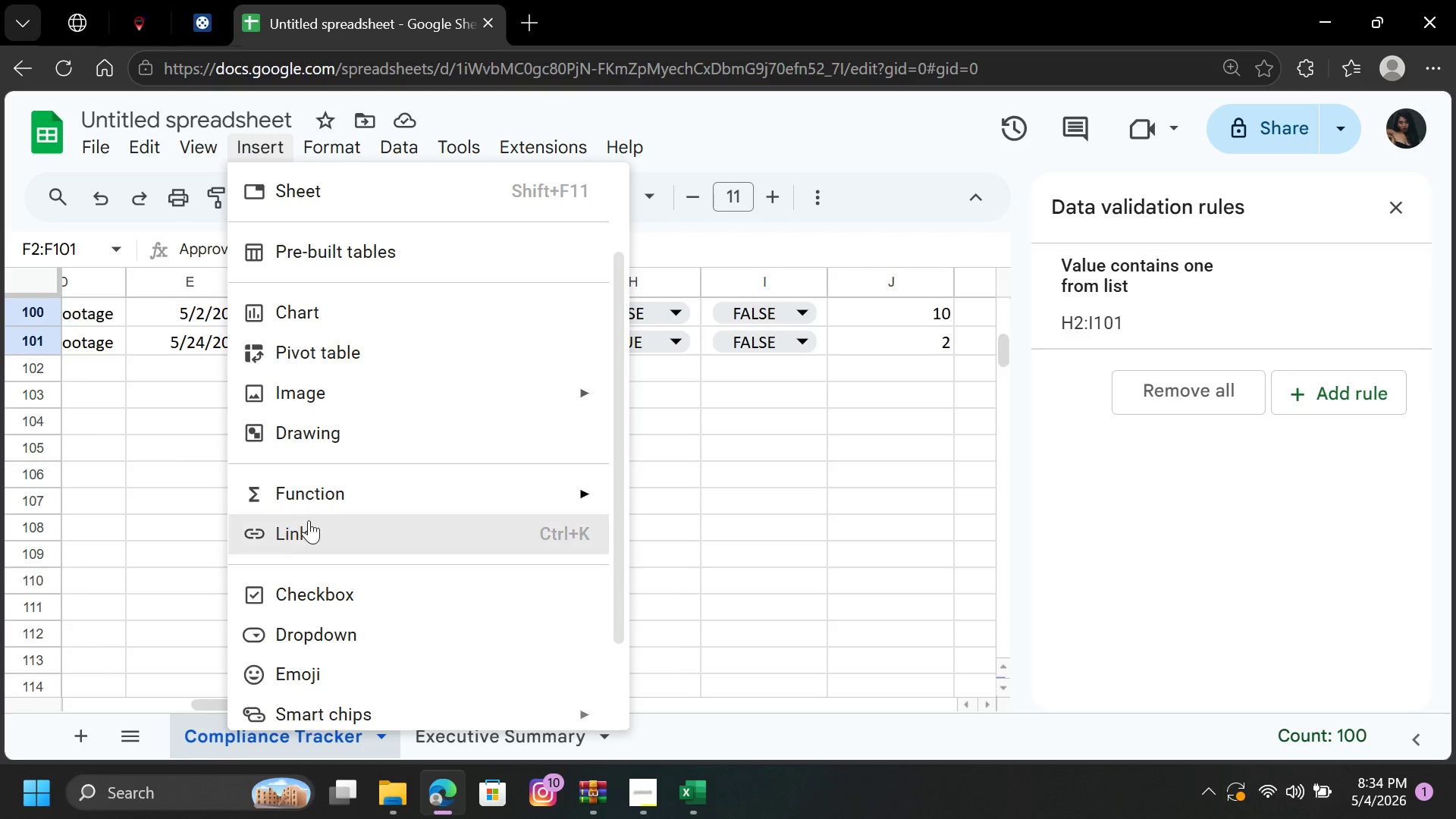 
left_click([322, 627])
 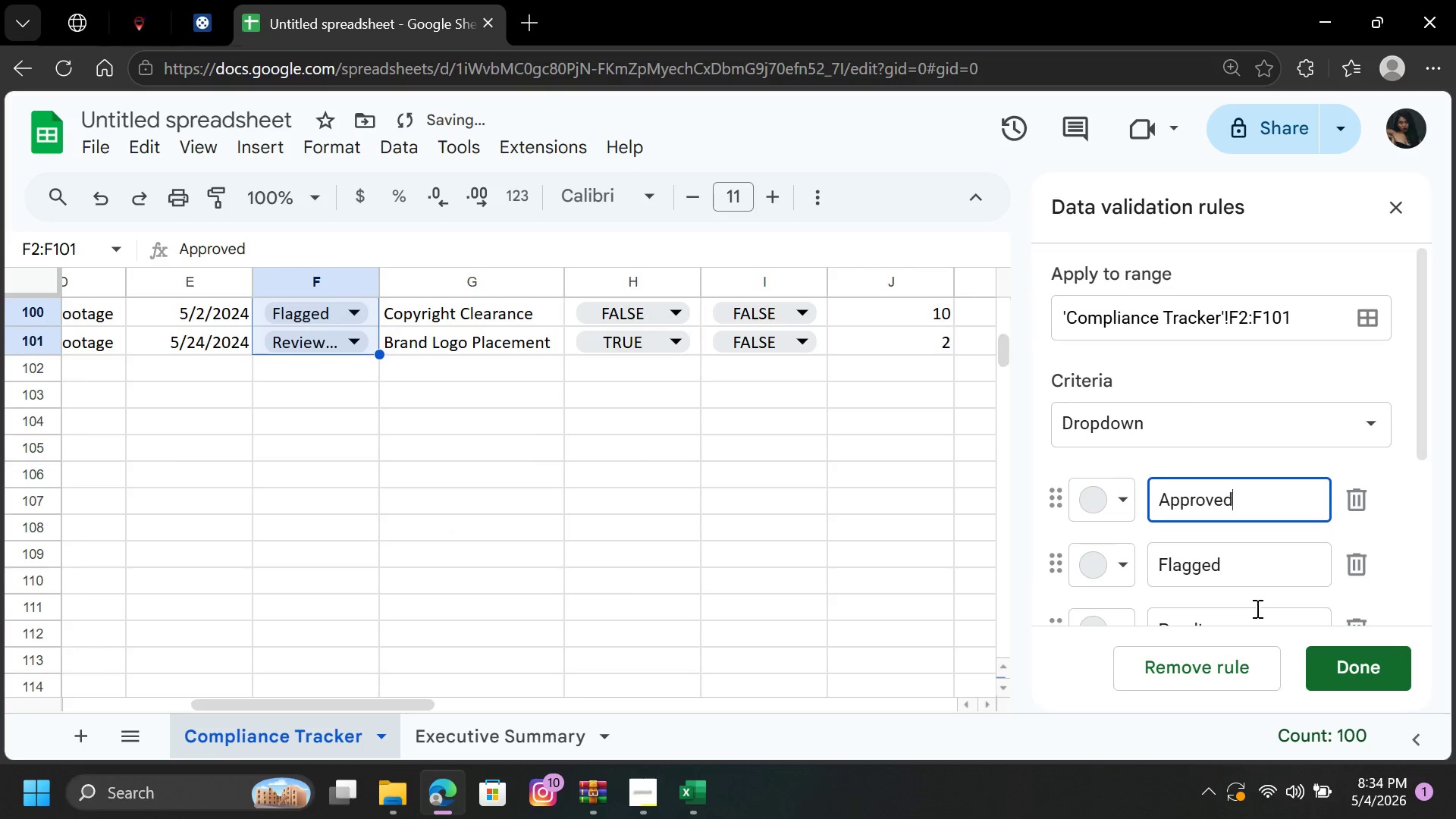 
left_click_drag(start_coordinate=[1348, 676], to_coordinate=[1349, 681])
 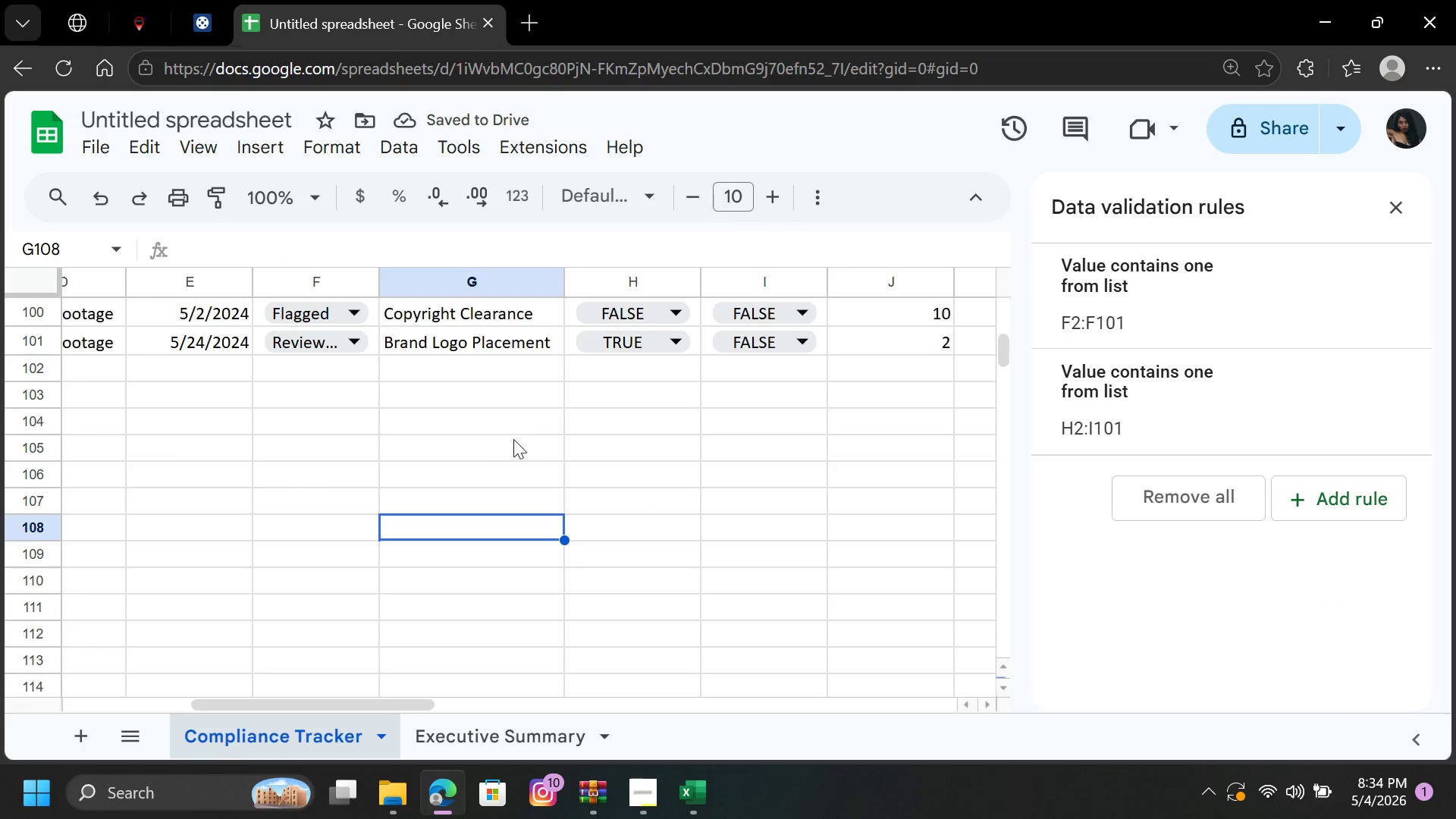 
scroll: coordinate [524, 375], scroll_direction: up, amount: 29.0
 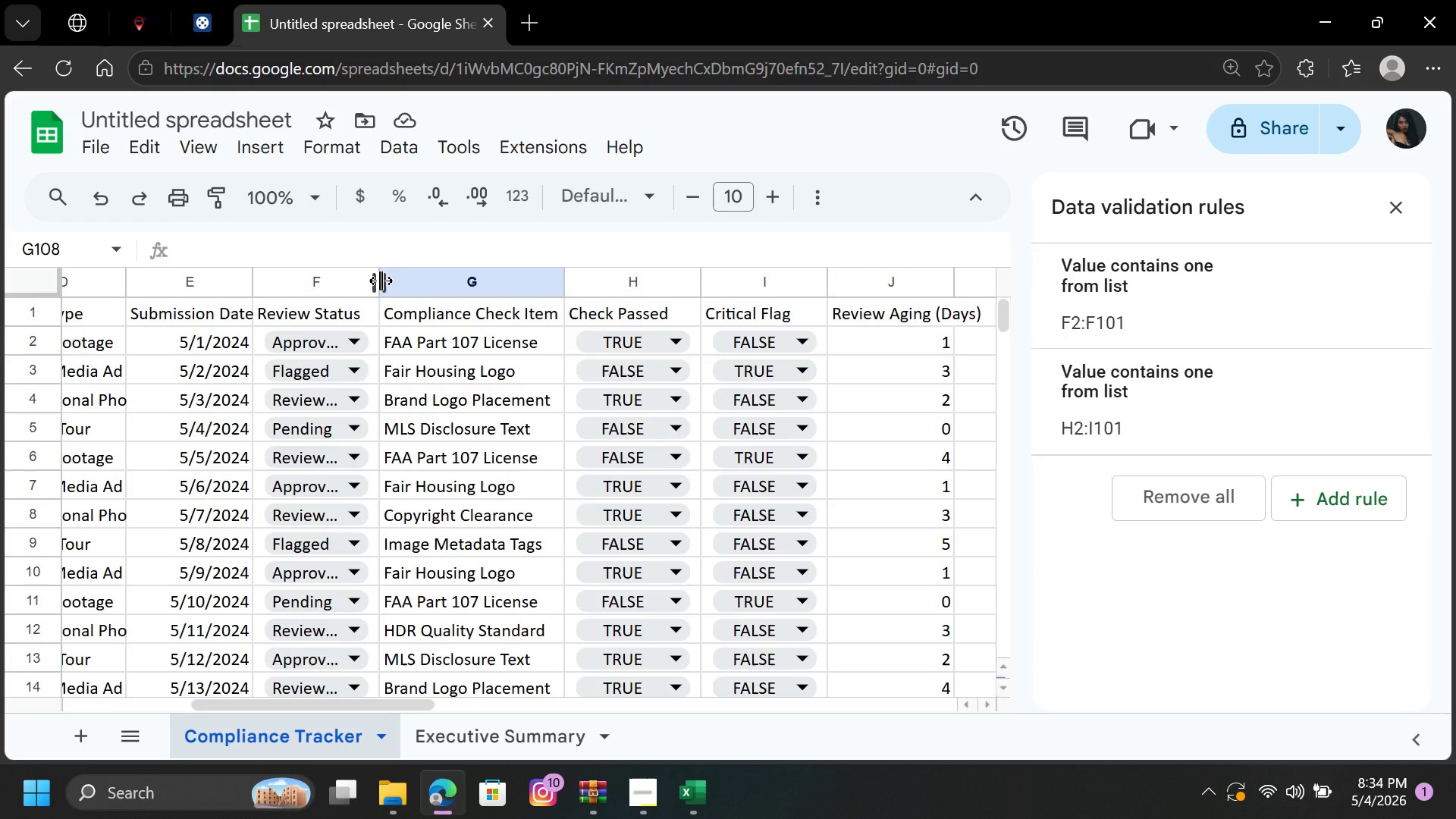 
double_click([381, 281])
 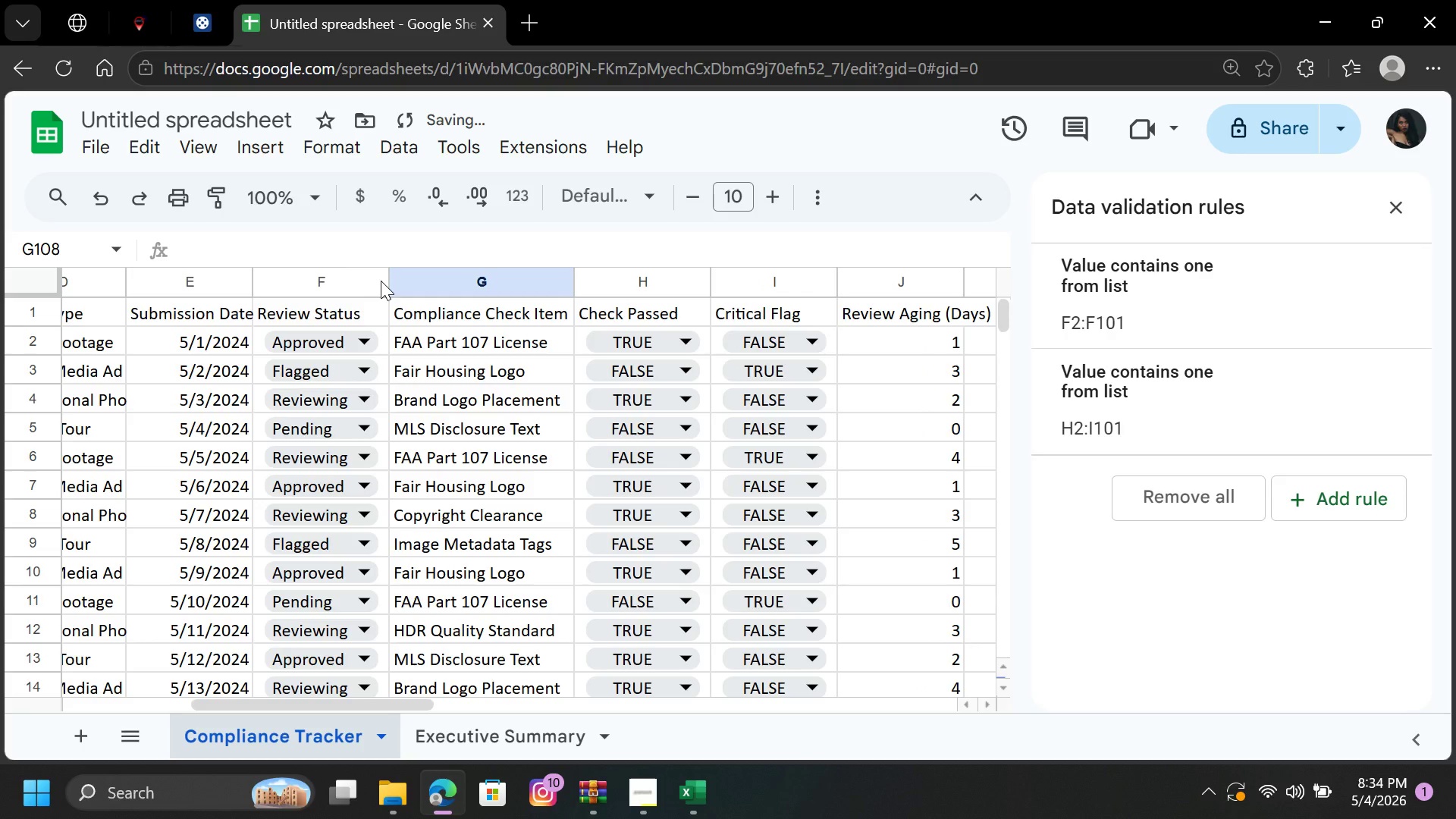 
triple_click([381, 281])
 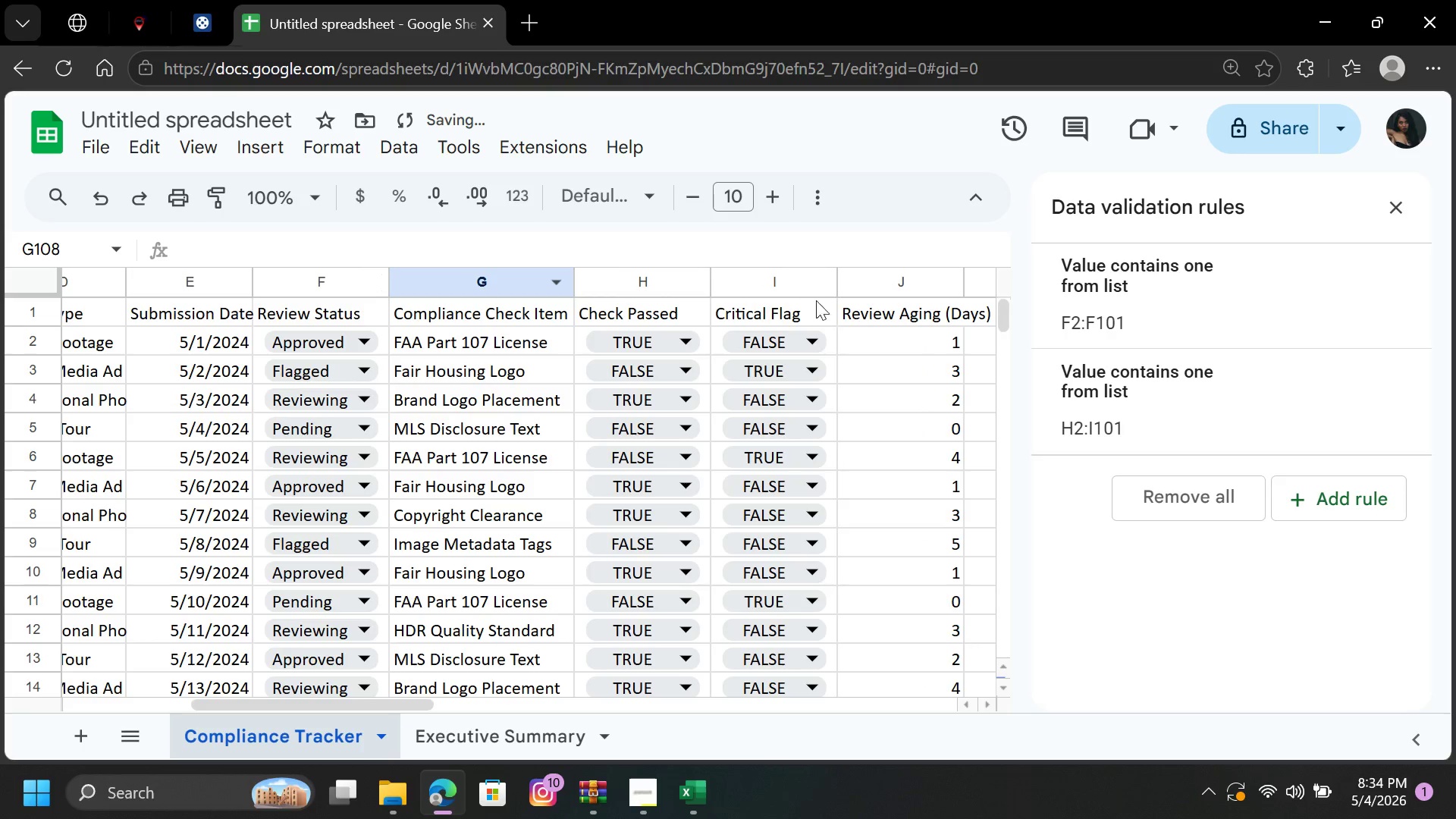 
left_click([900, 366])
 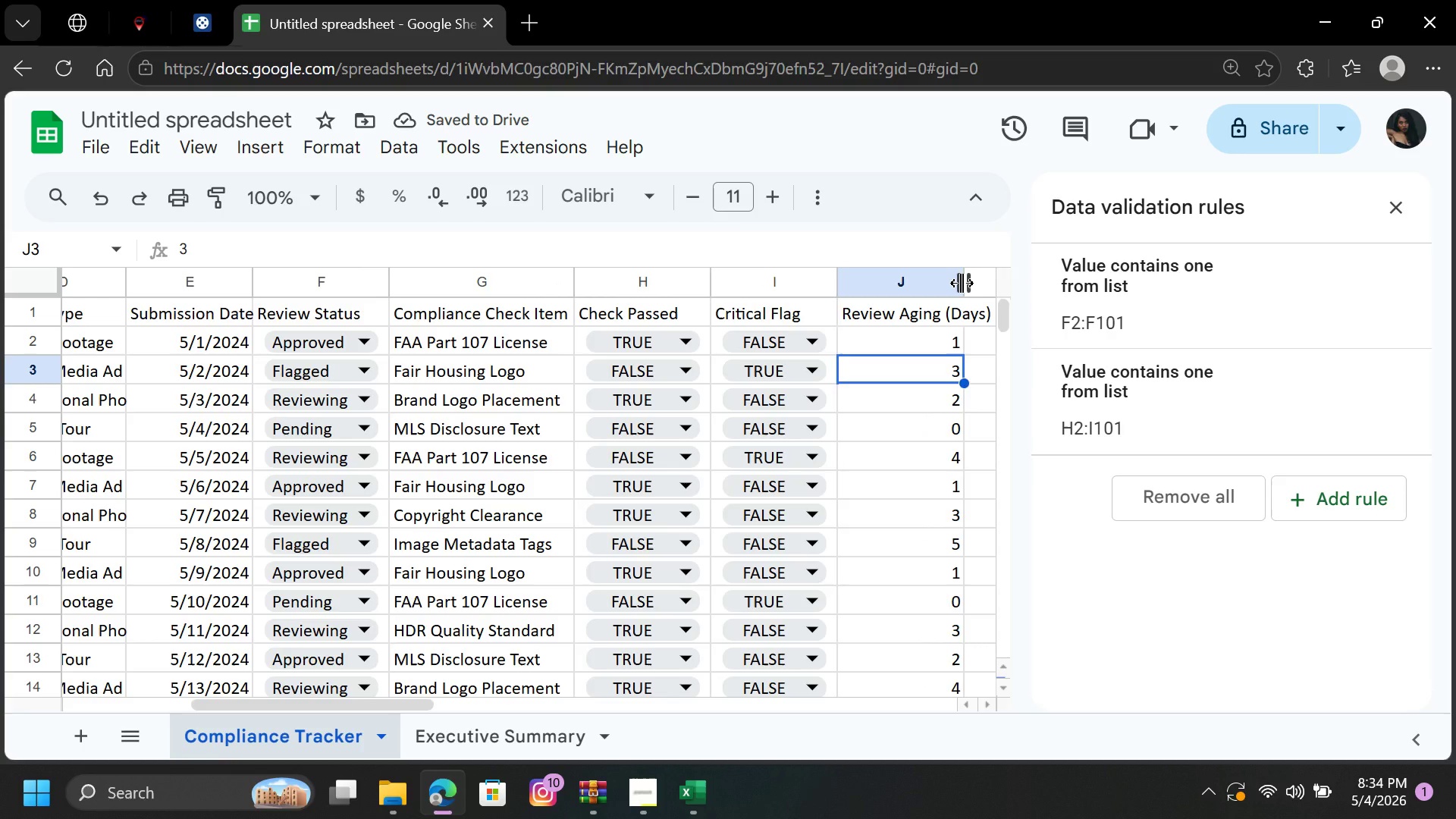 
double_click([962, 283])
 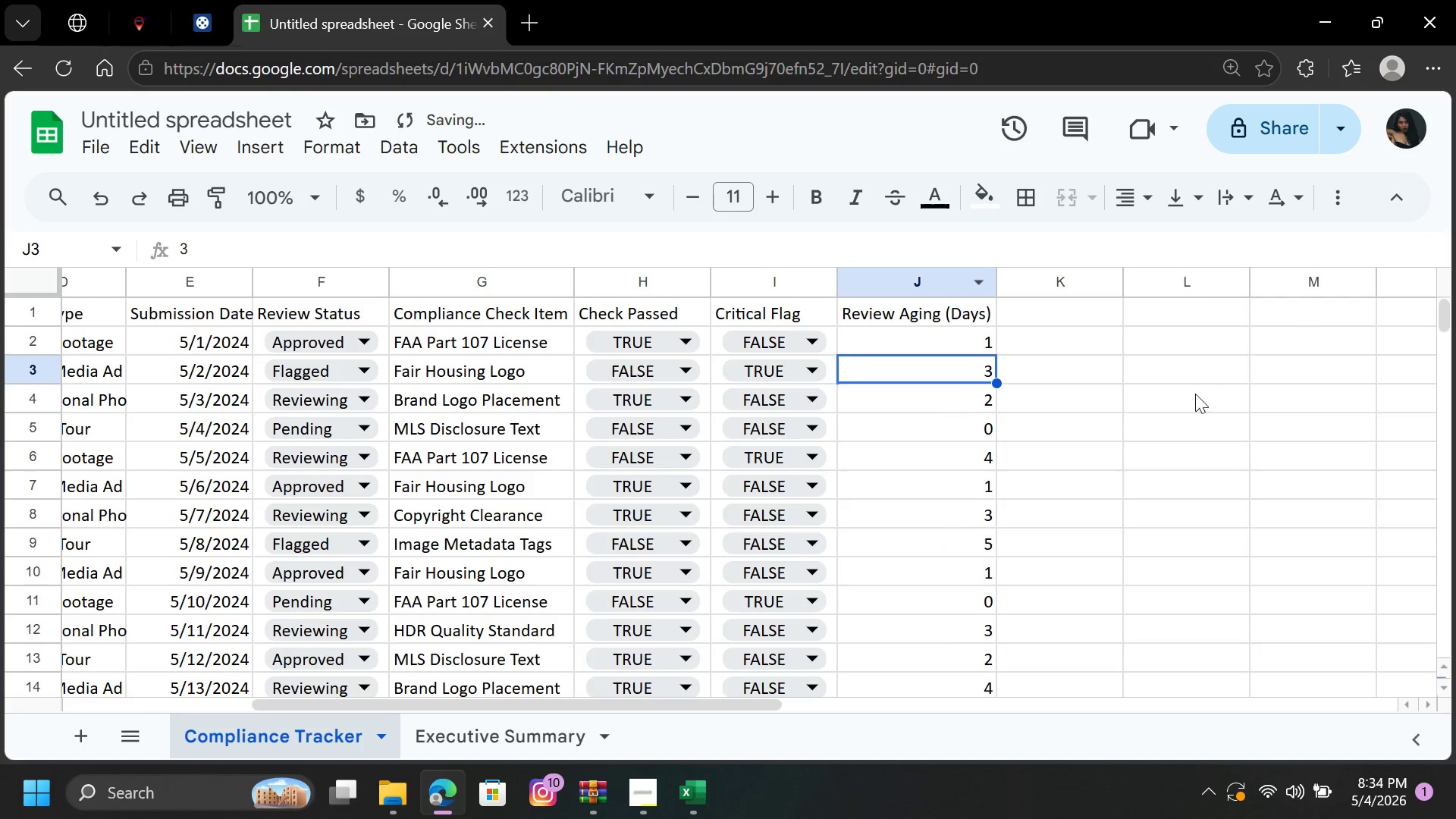 
scroll: coordinate [589, 522], scroll_direction: up, amount: 3.0
 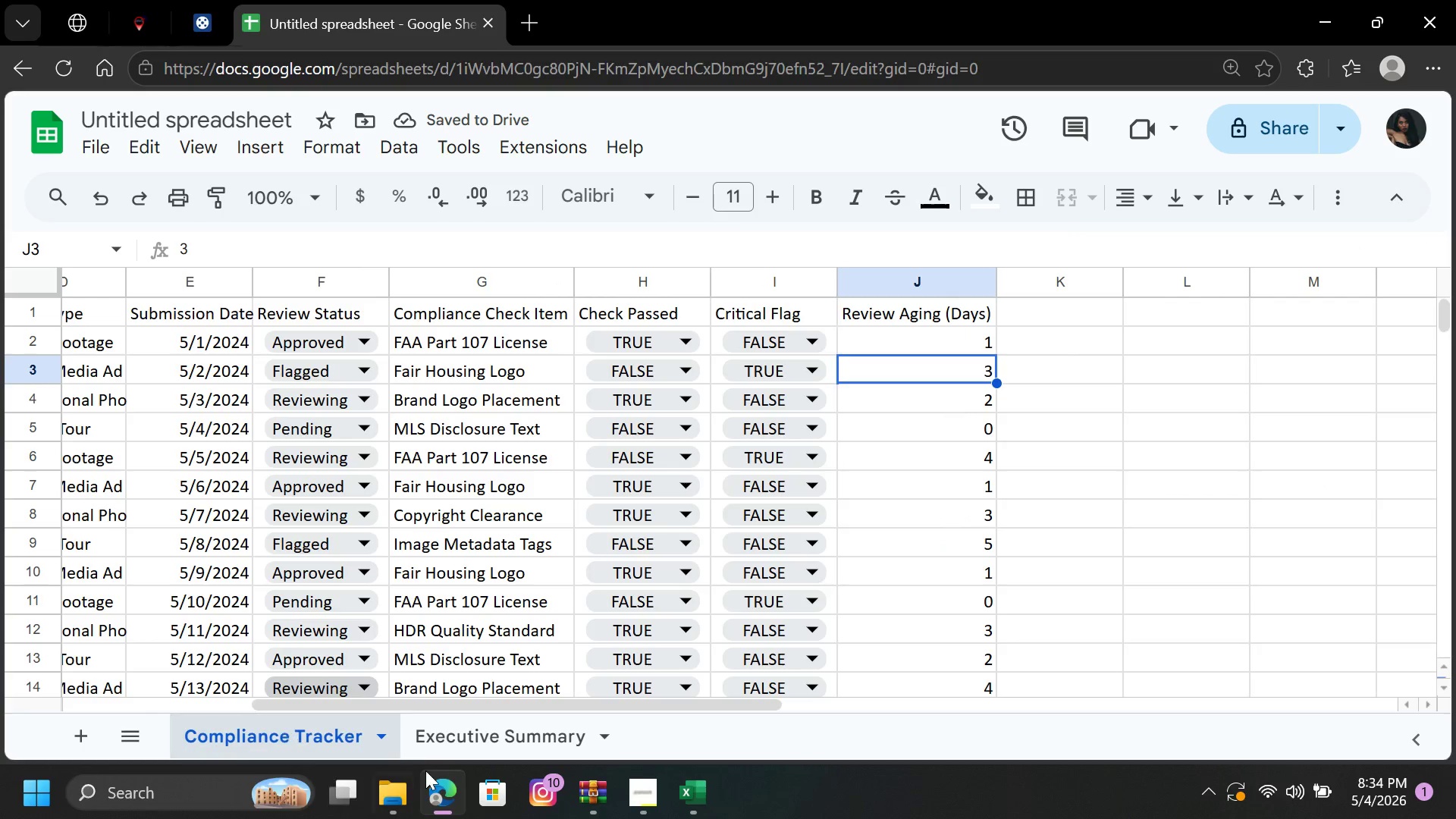 
left_click([457, 750])
 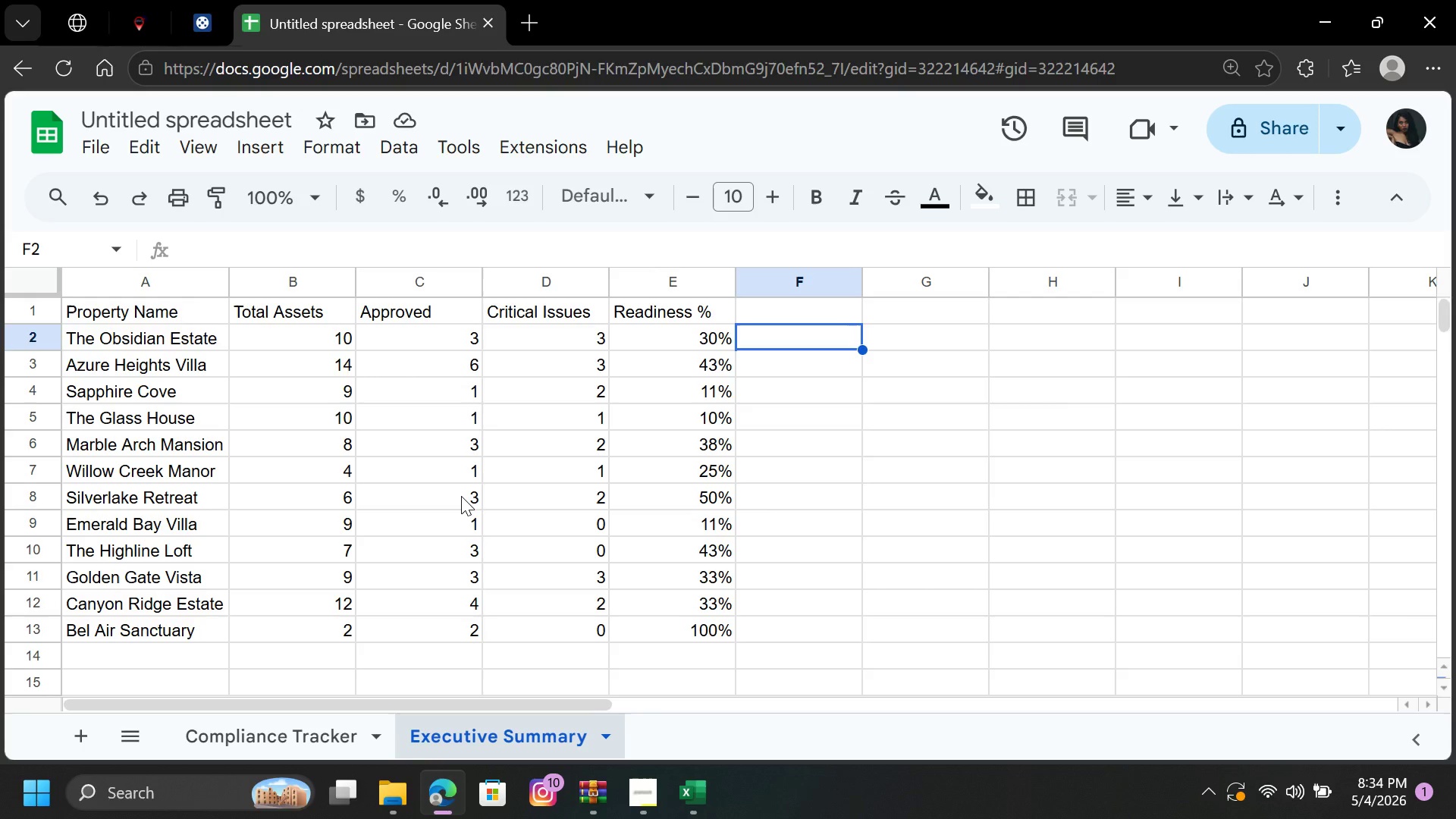 
wait(11.36)
 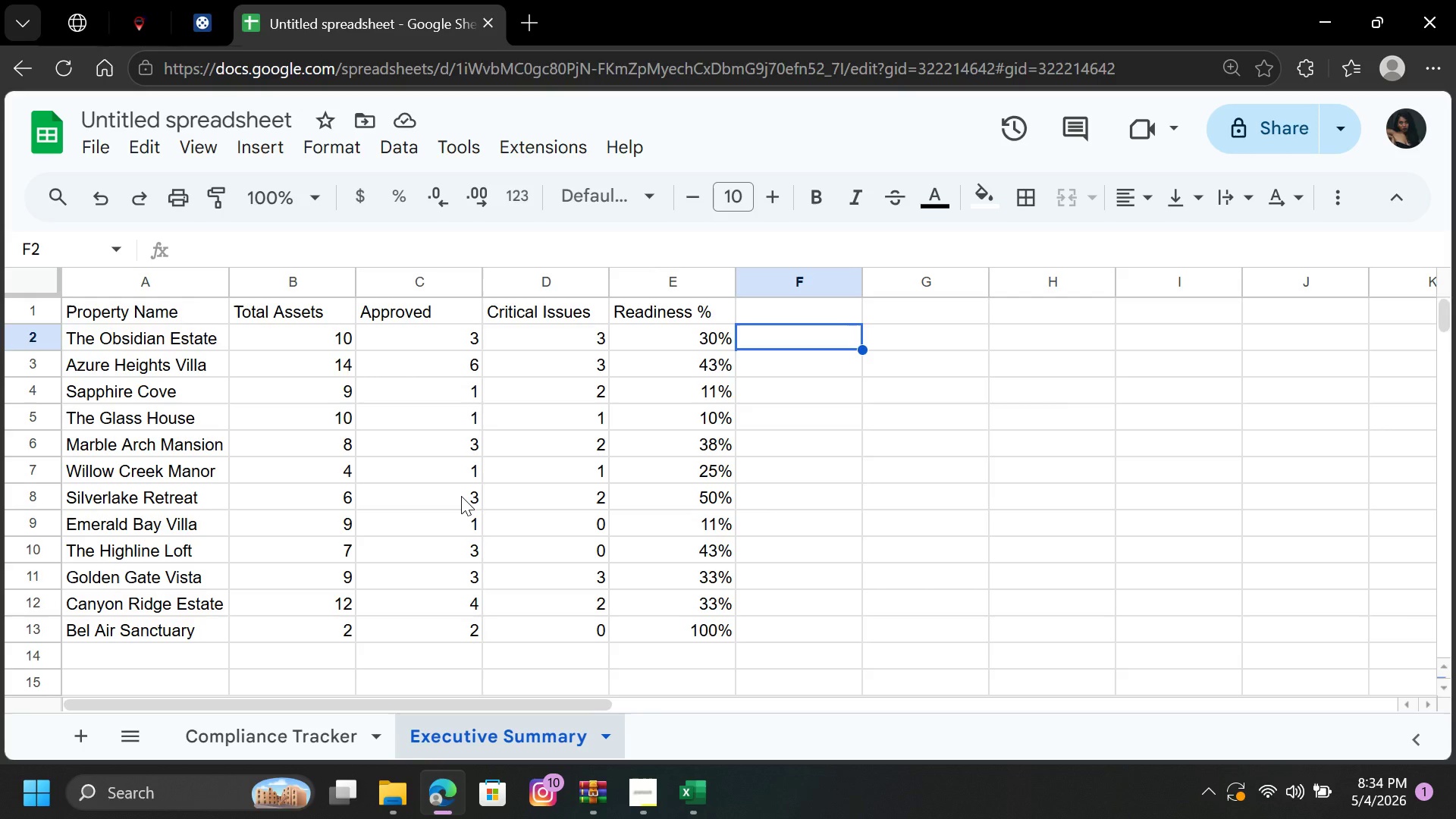 
left_click([632, 794])